 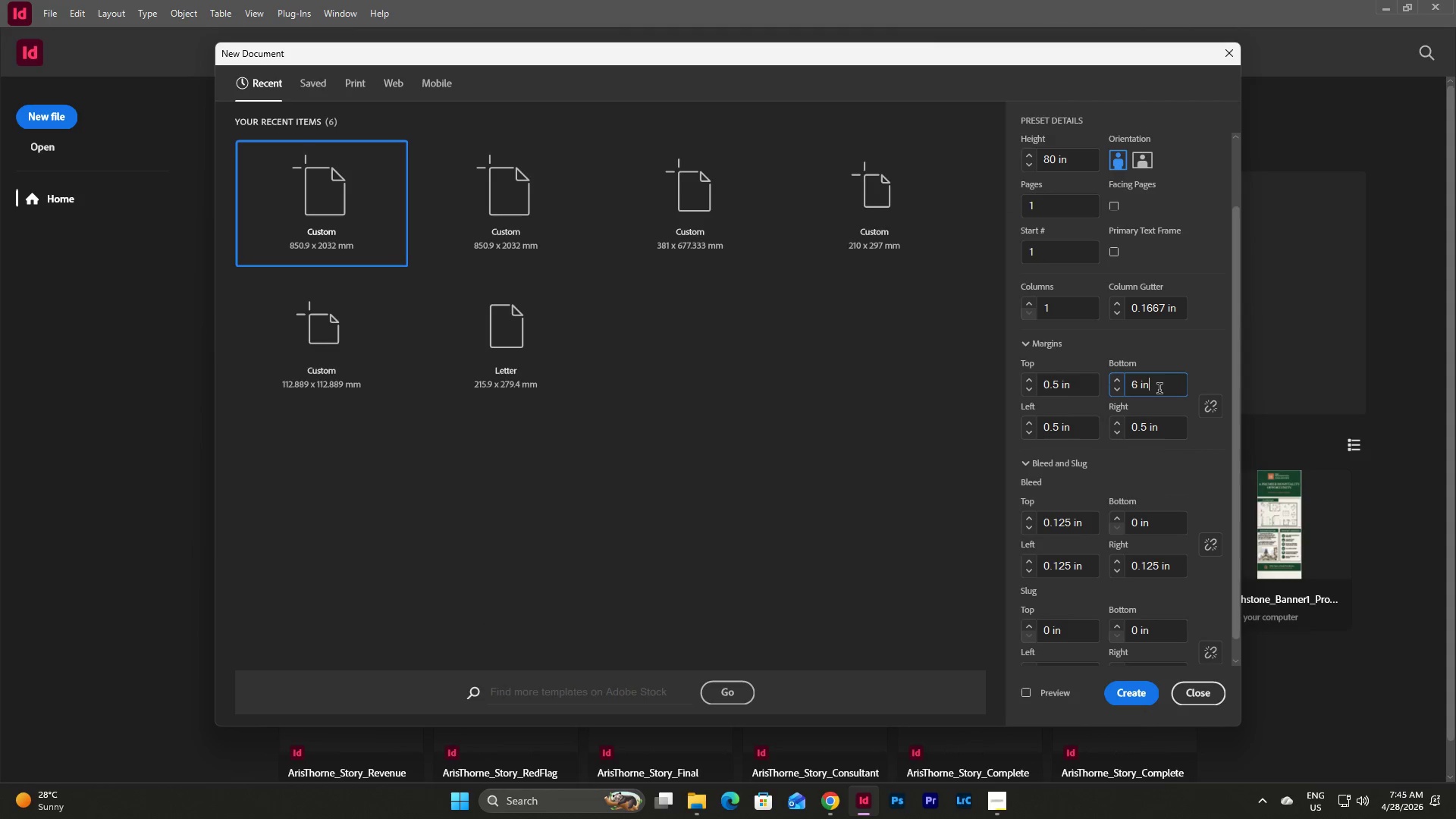 
left_click([1087, 431])
 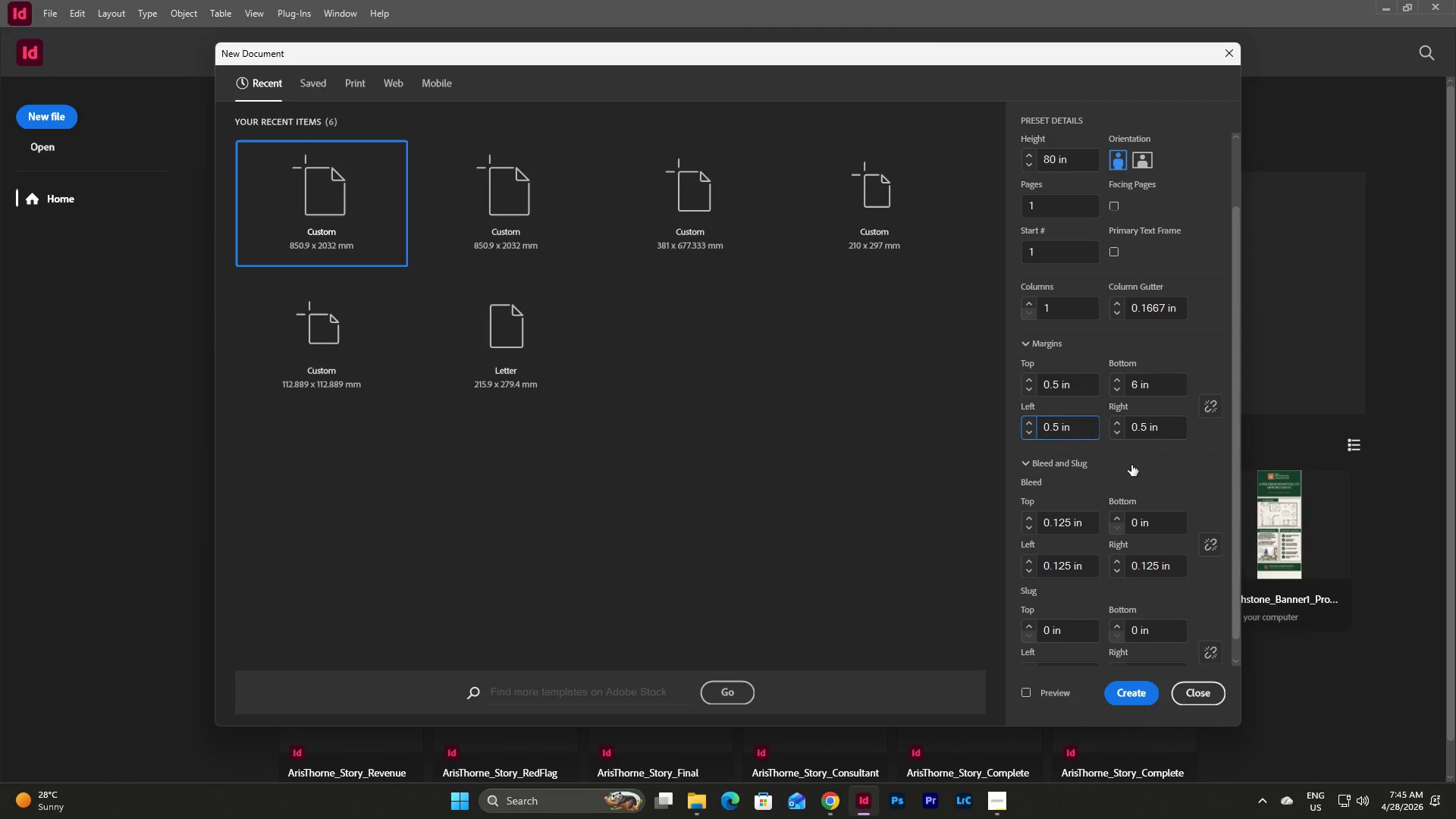 
scroll: coordinate [1156, 457], scroll_direction: down, amount: 5.0
 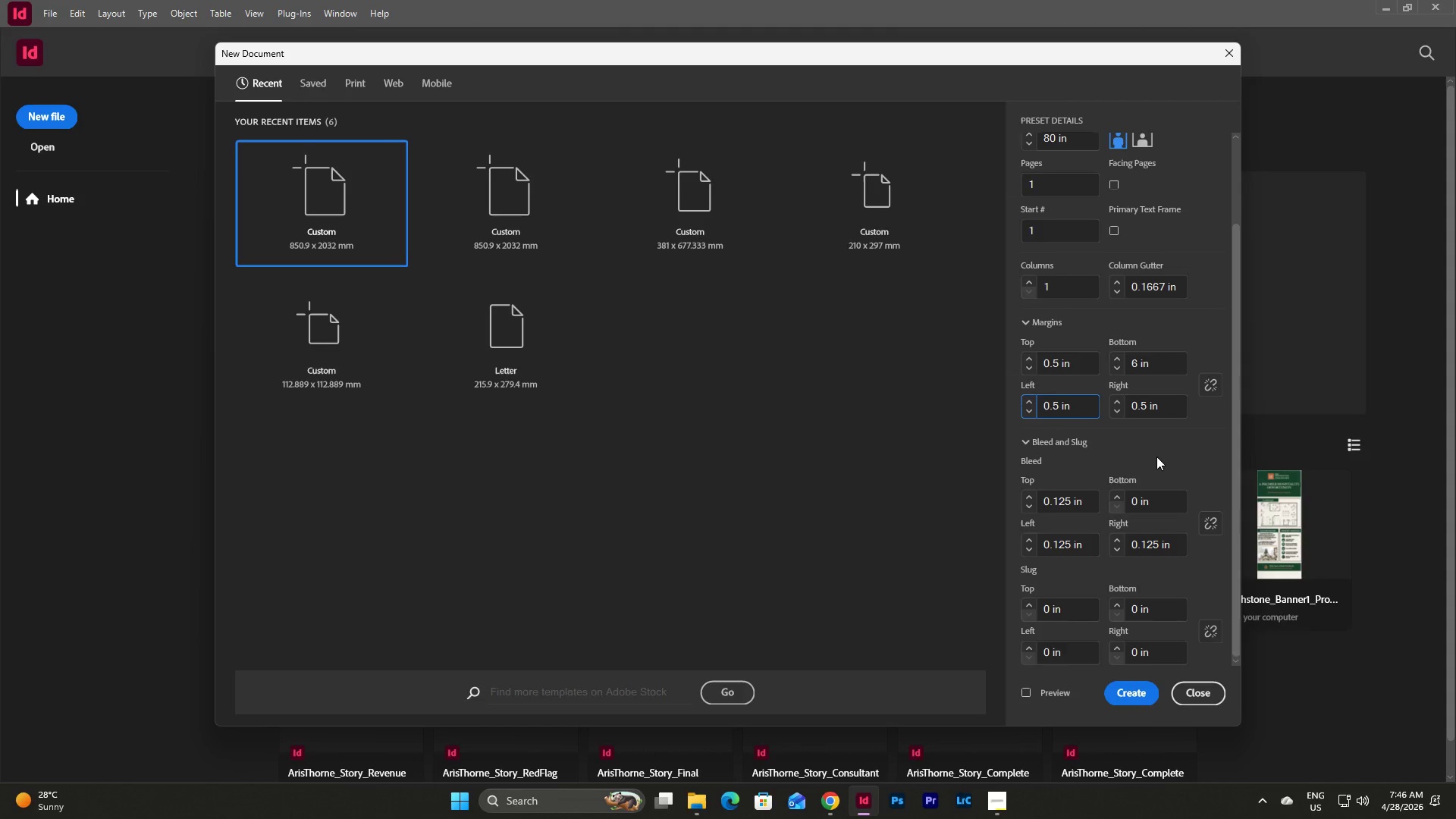 
scroll: coordinate [1156, 457], scroll_direction: up, amount: 6.0
 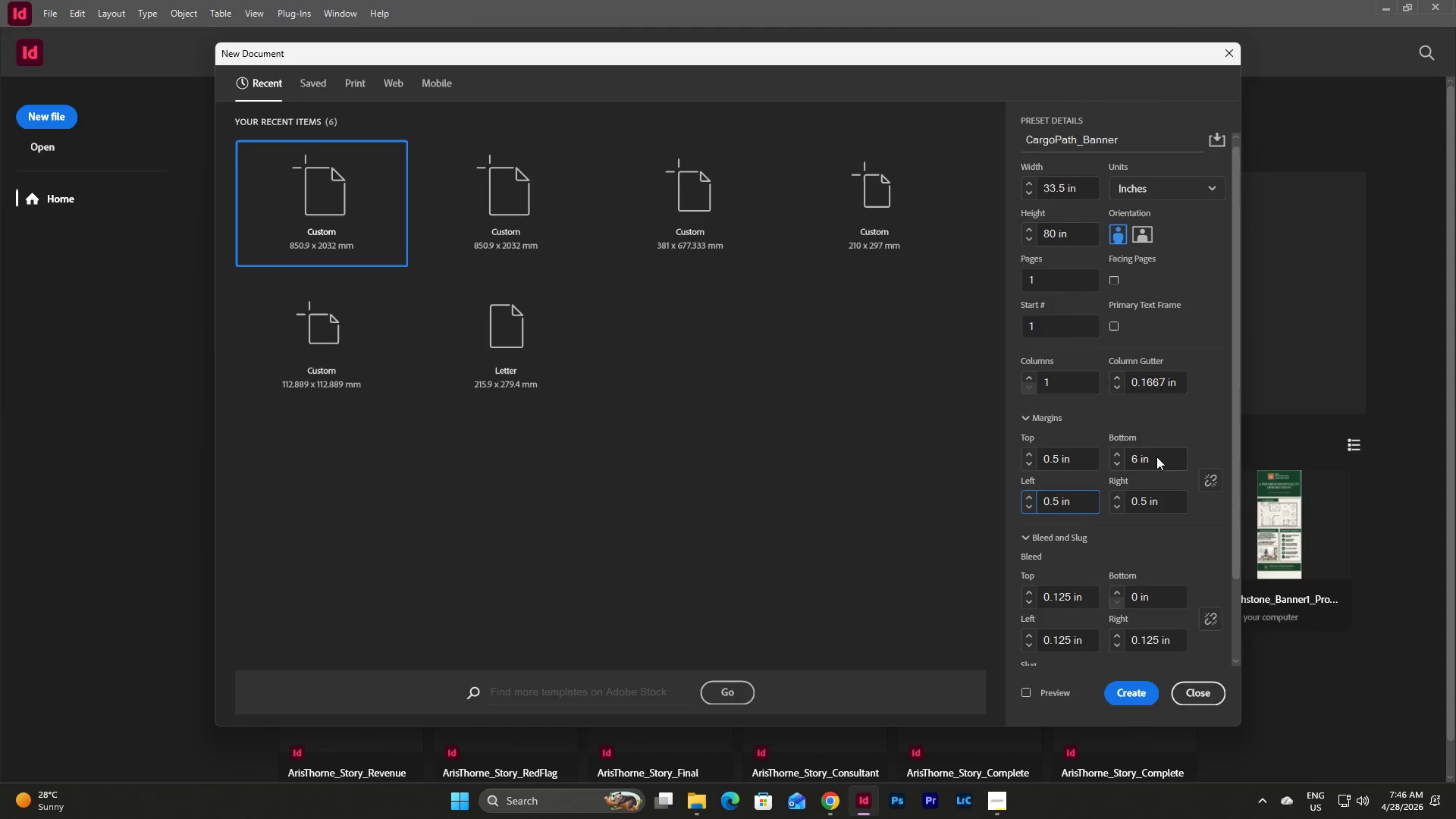 
scroll: coordinate [1156, 457], scroll_direction: down, amount: 8.0
 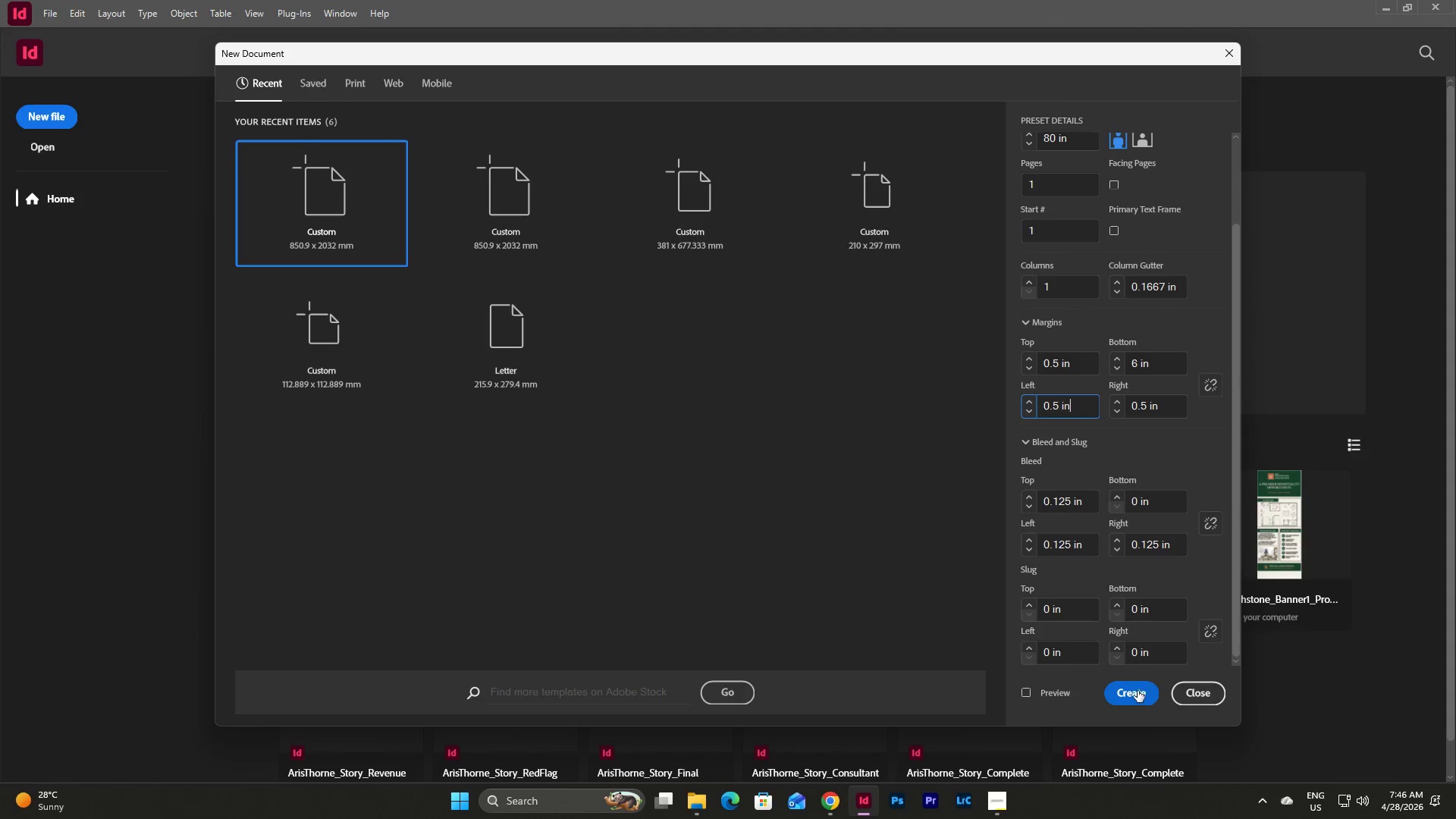 
left_click([1138, 691])
 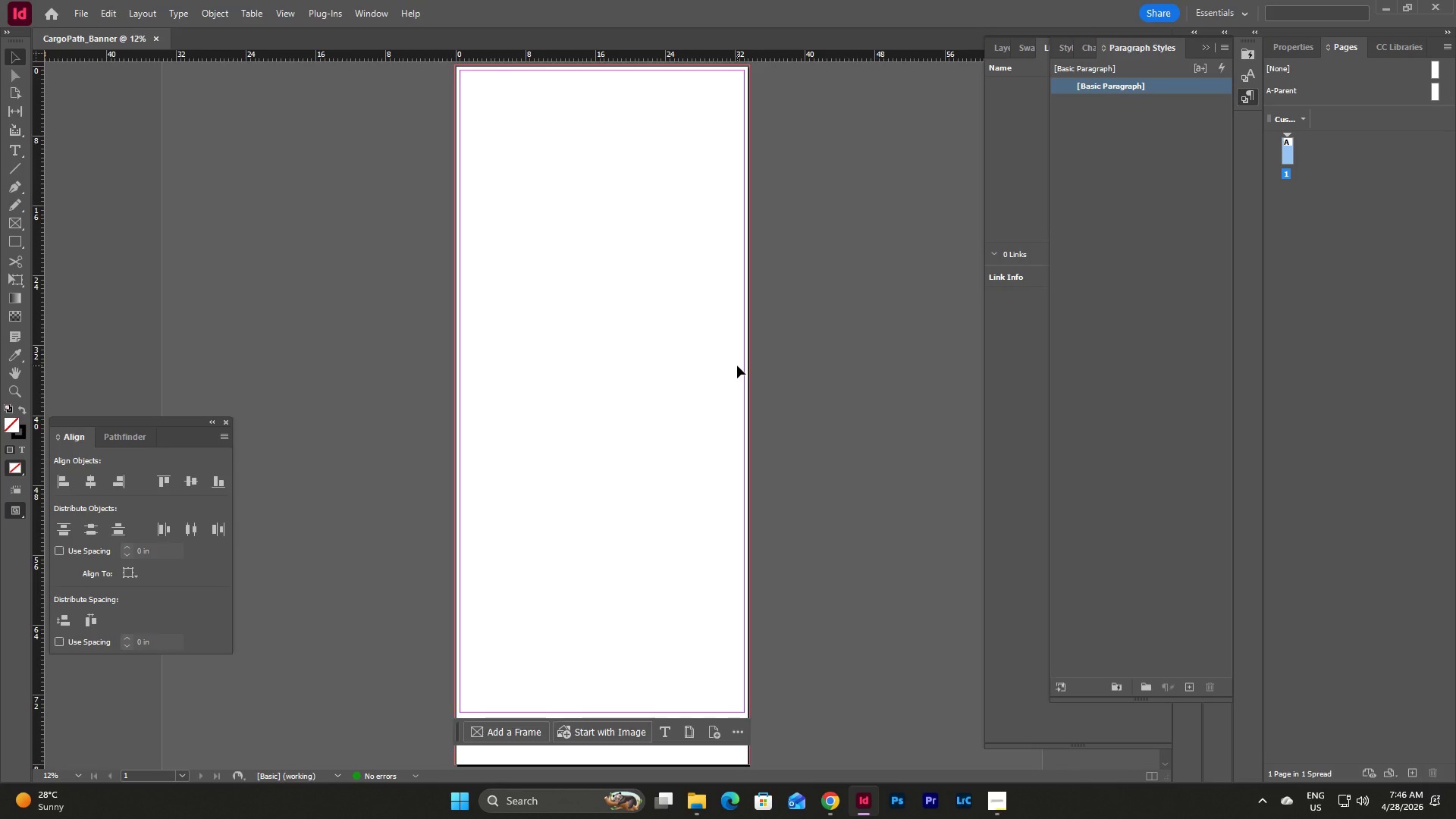 
wait(14.95)
 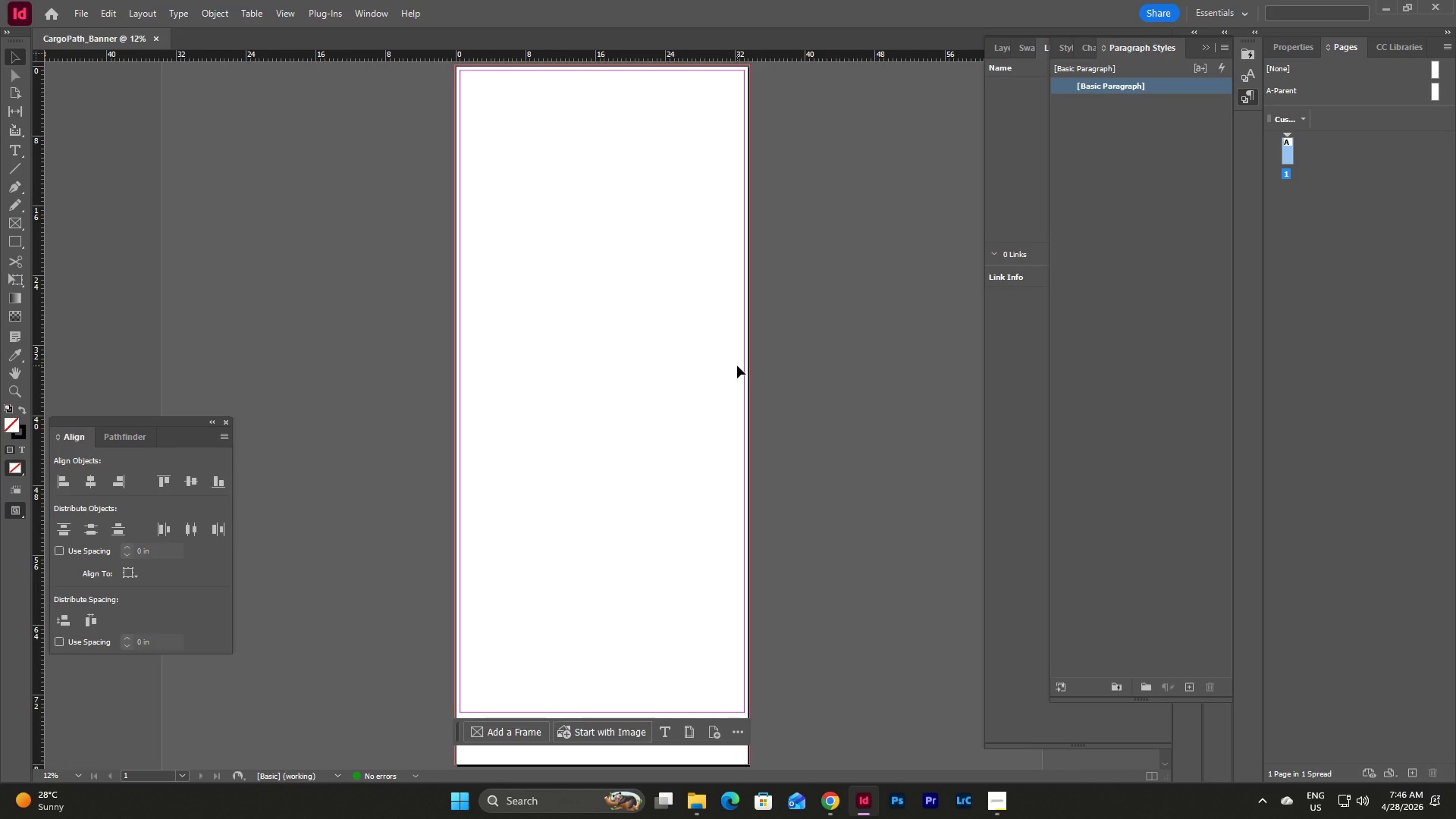 
scroll: coordinate [731, 378], scroll_direction: down, amount: 1.0
 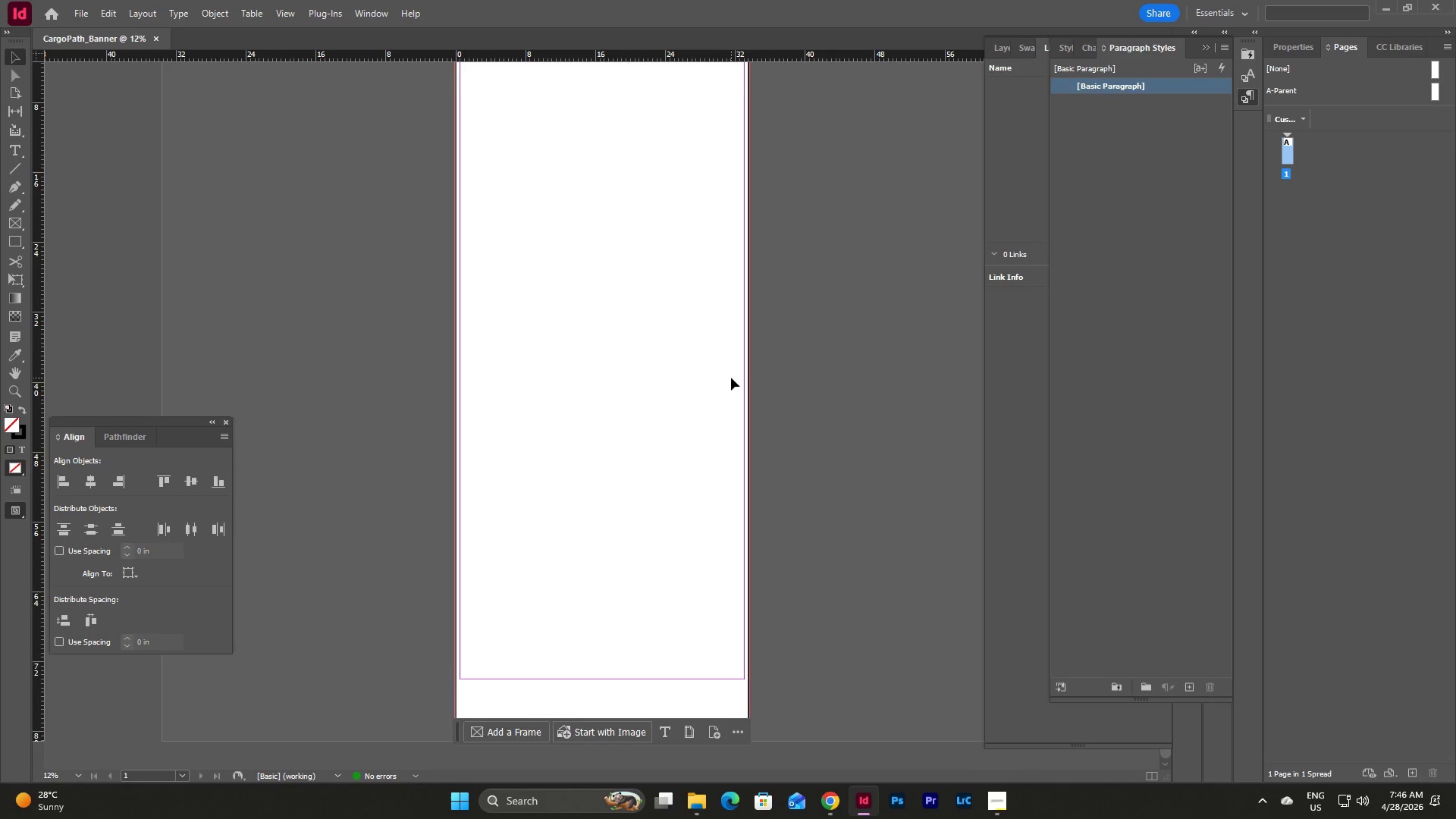 
scroll: coordinate [731, 378], scroll_direction: up, amount: 2.0
 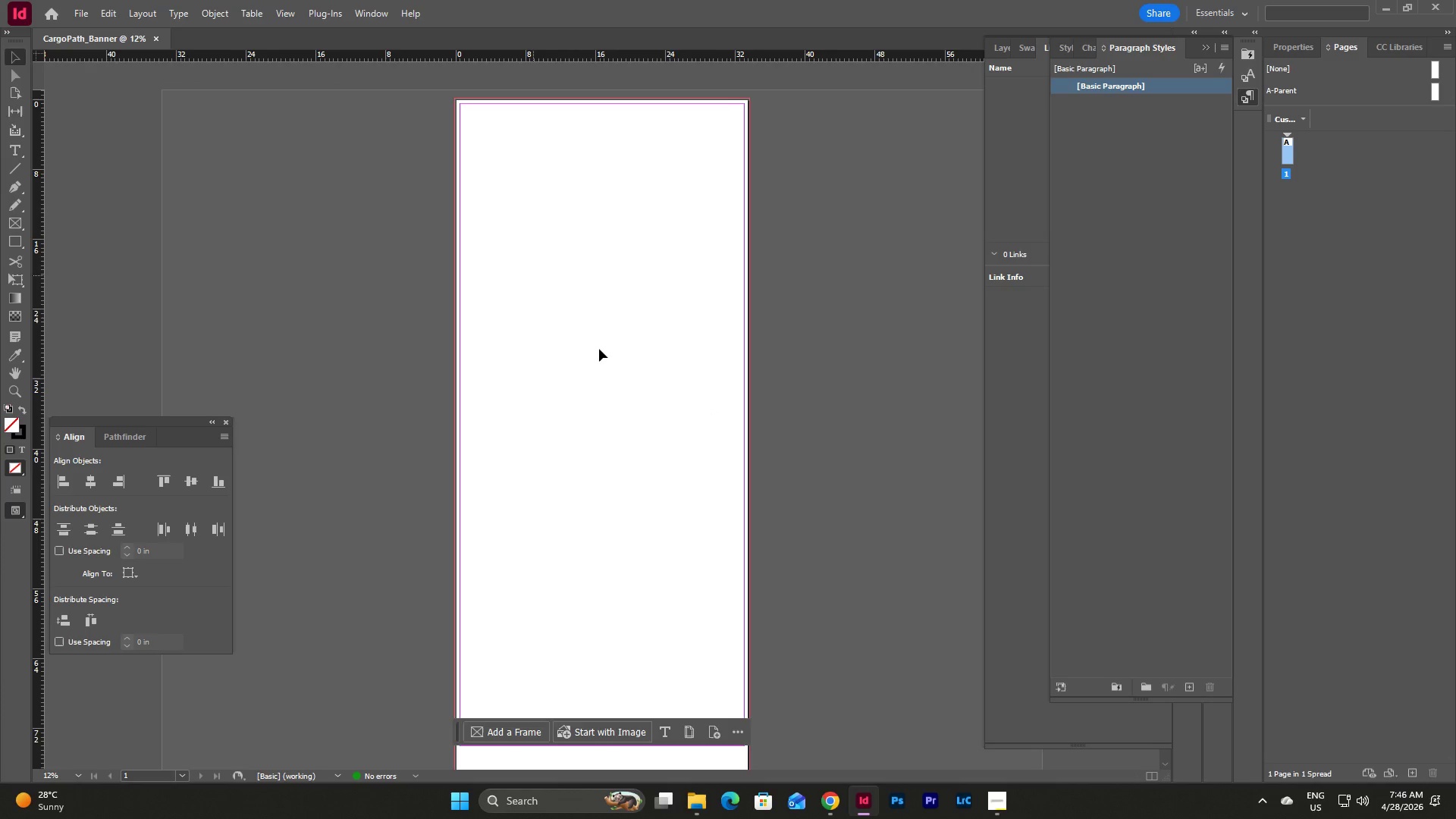 
left_click([995, 803])